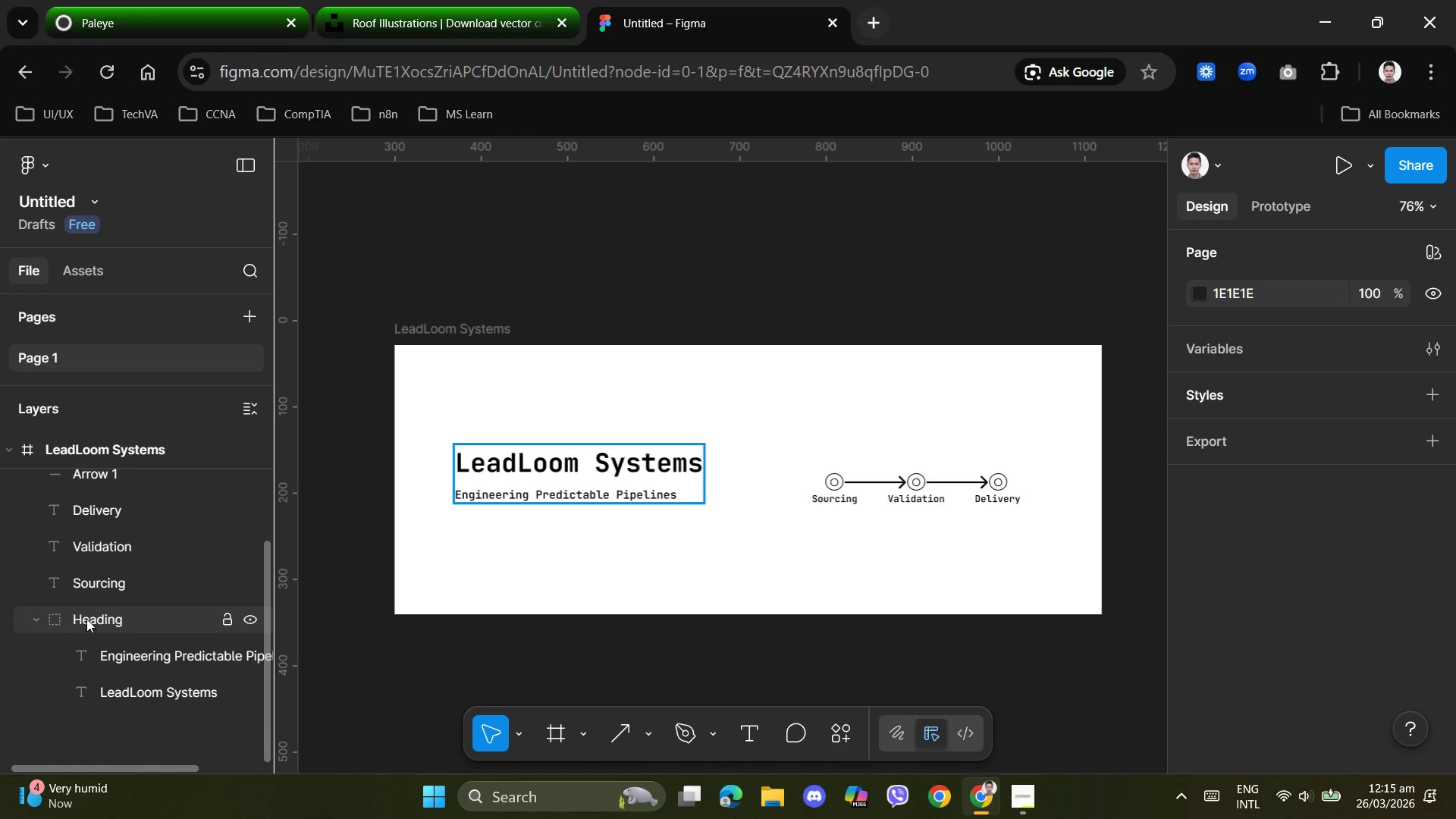 
scroll: coordinate [89, 615], scroll_direction: up, amount: 6.0
 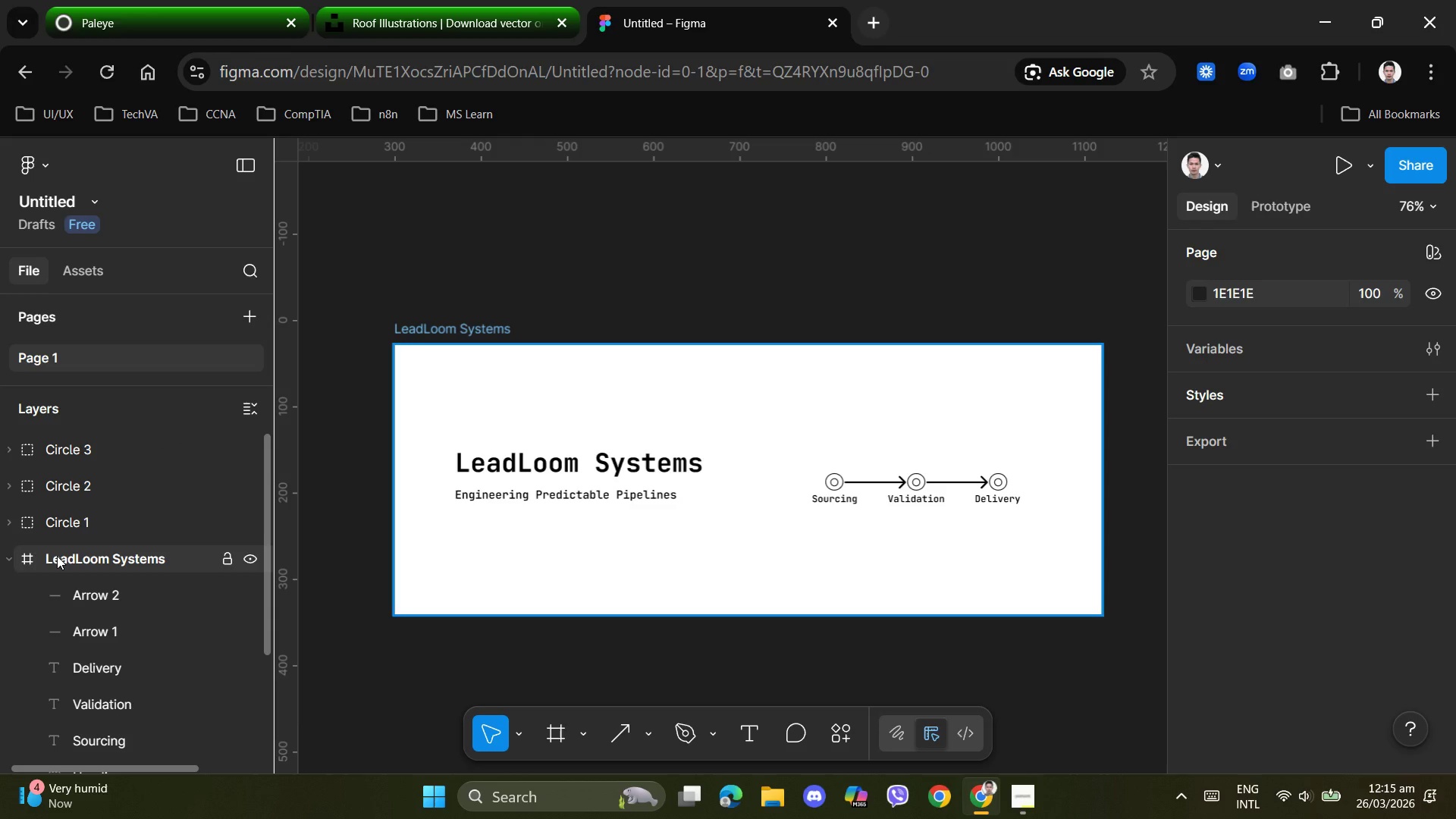 
left_click([57, 556])
 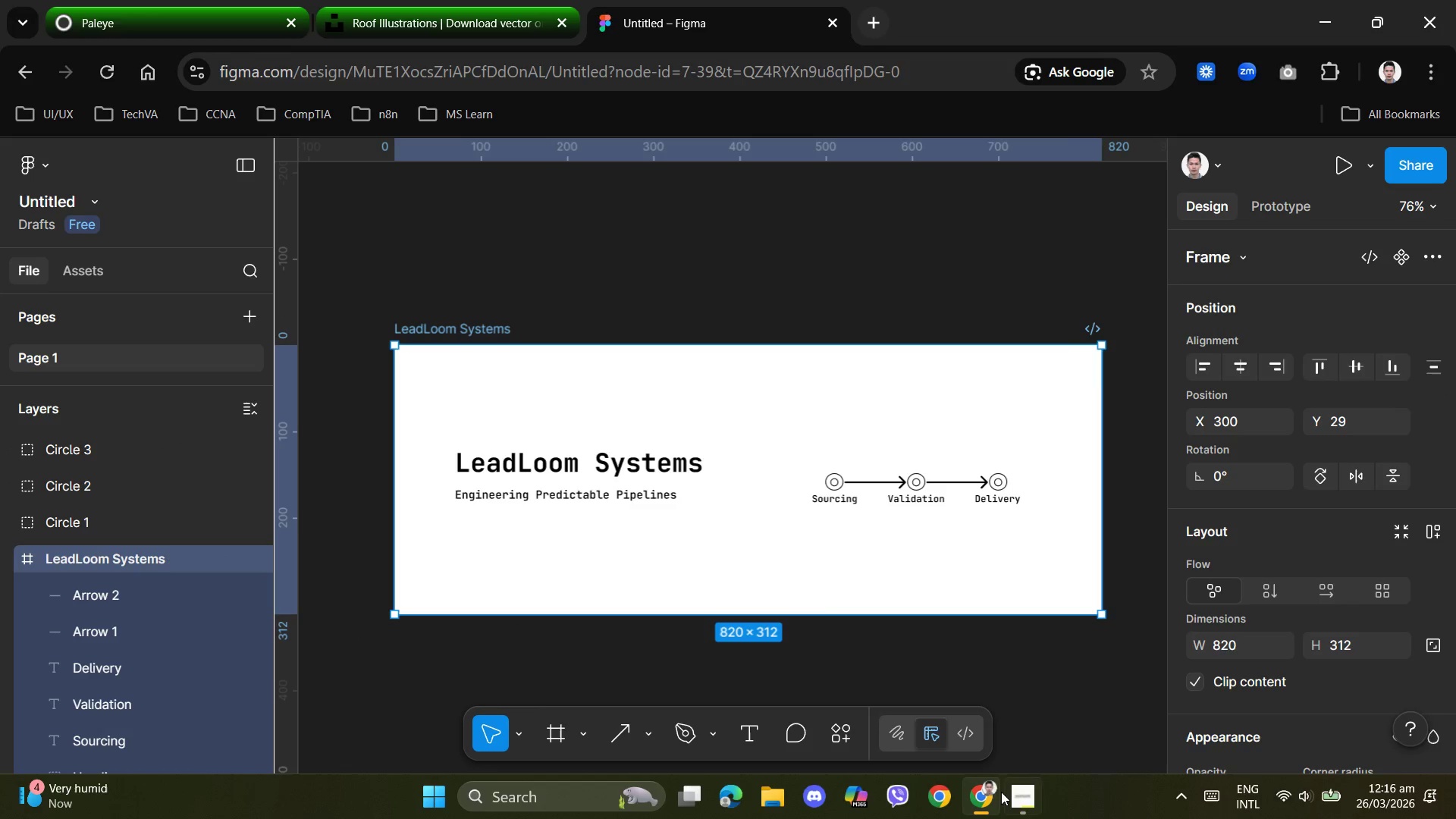 
left_click([1022, 799])